 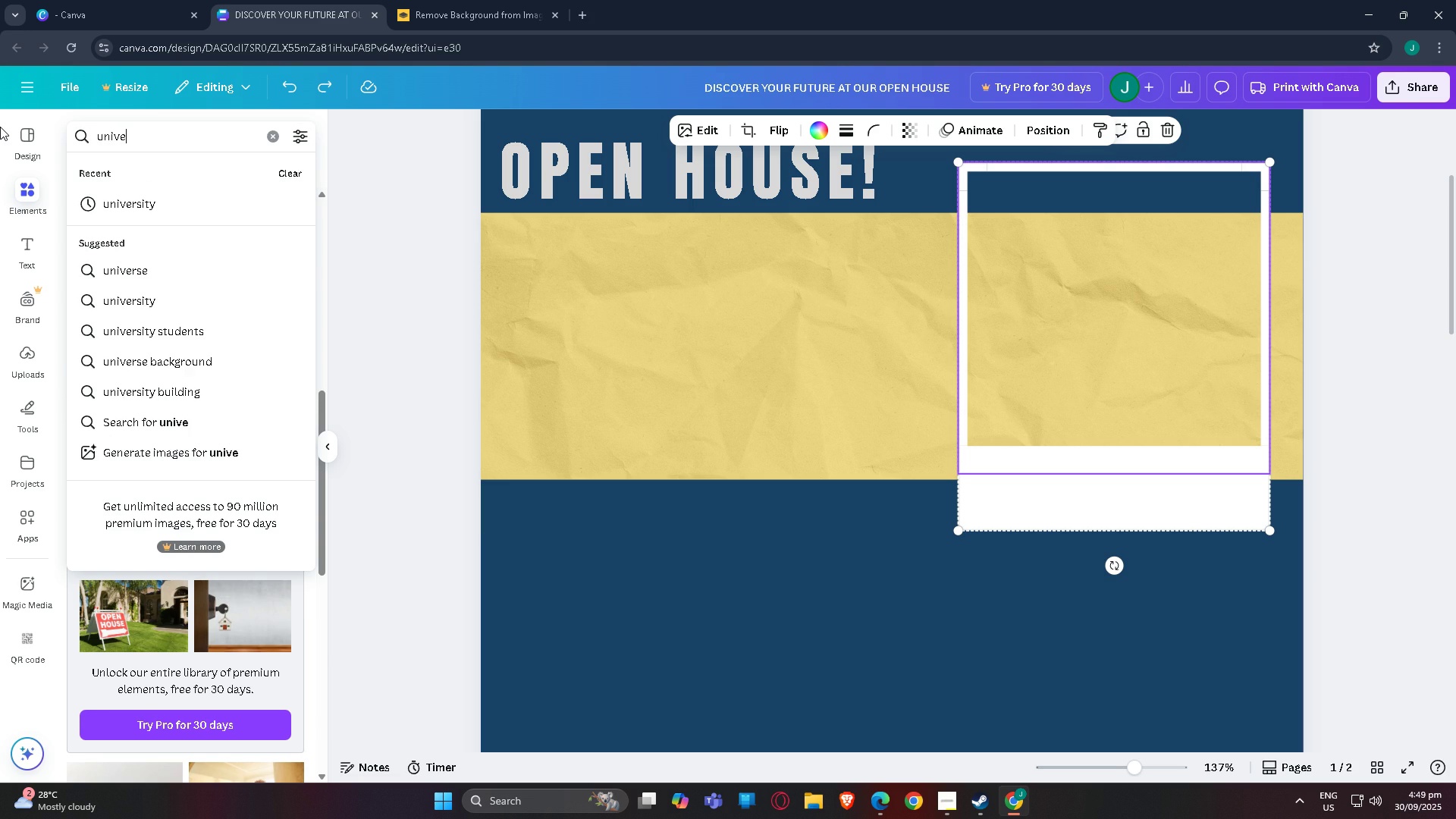 
left_click([180, 213])
 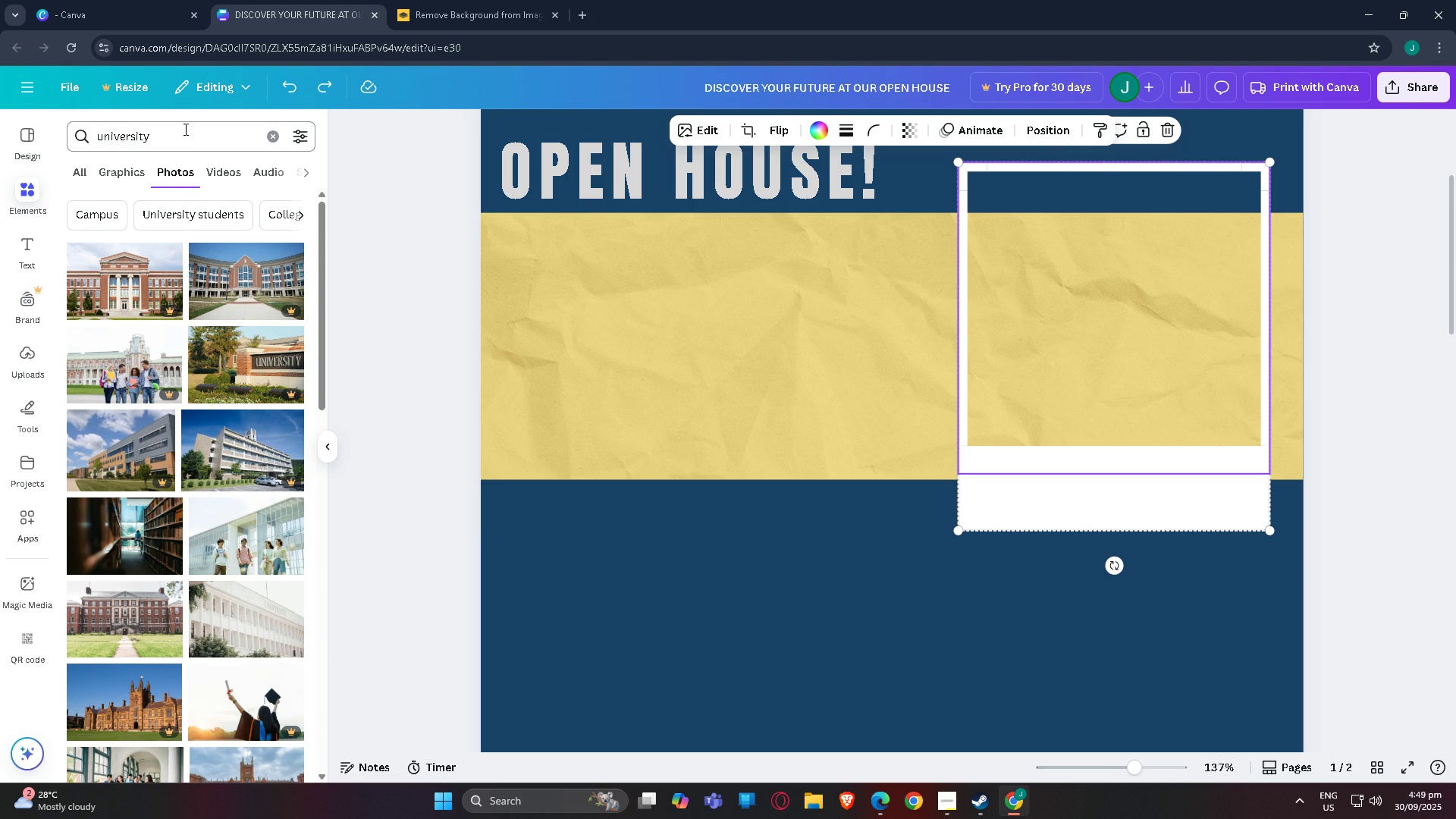 
scroll: coordinate [203, 395], scroll_direction: down, amount: 18.0
 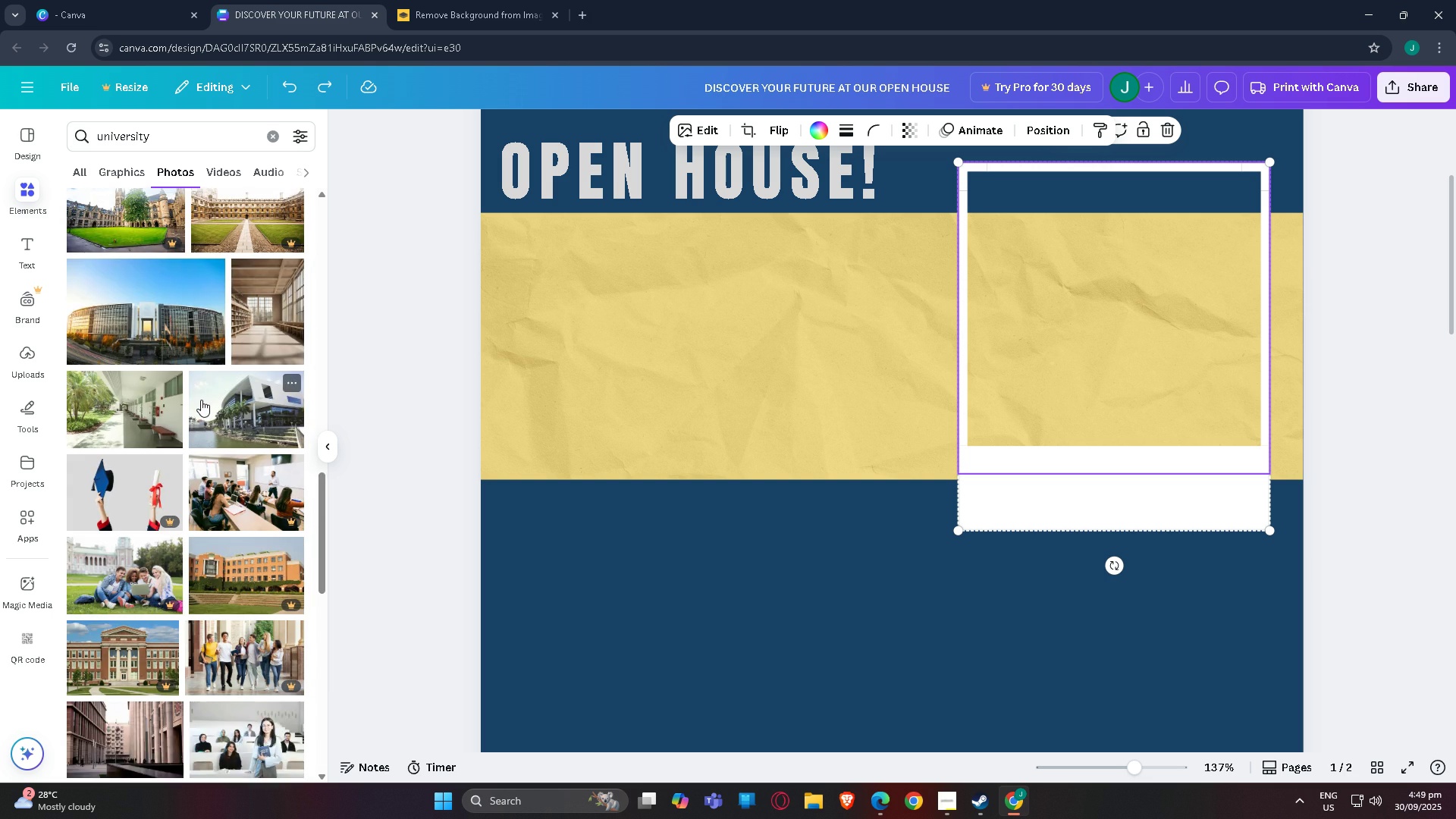 
scroll: coordinate [246, 403], scroll_direction: down, amount: 8.0
 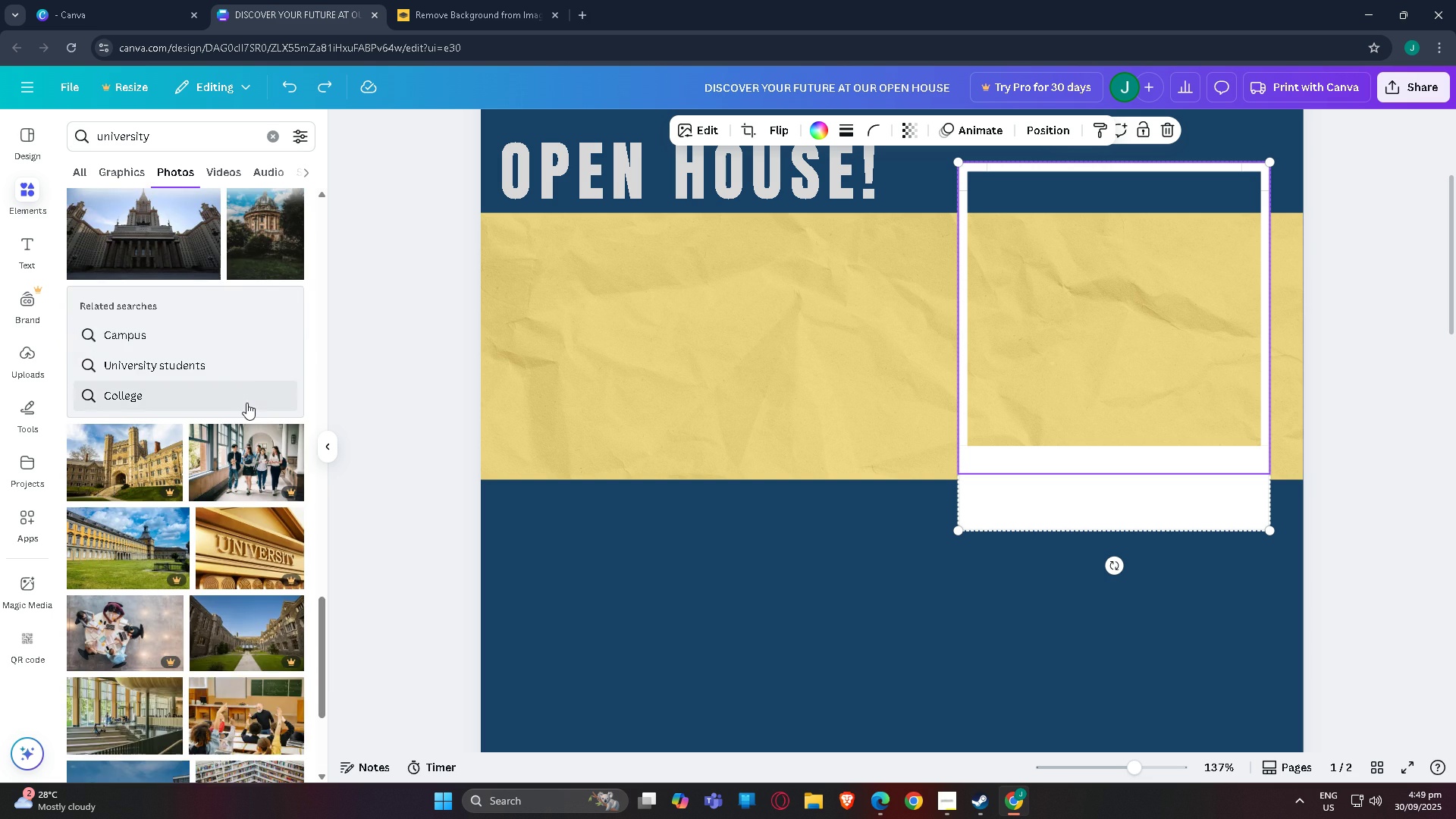 
scroll: coordinate [246, 403], scroll_direction: up, amount: 3.0
 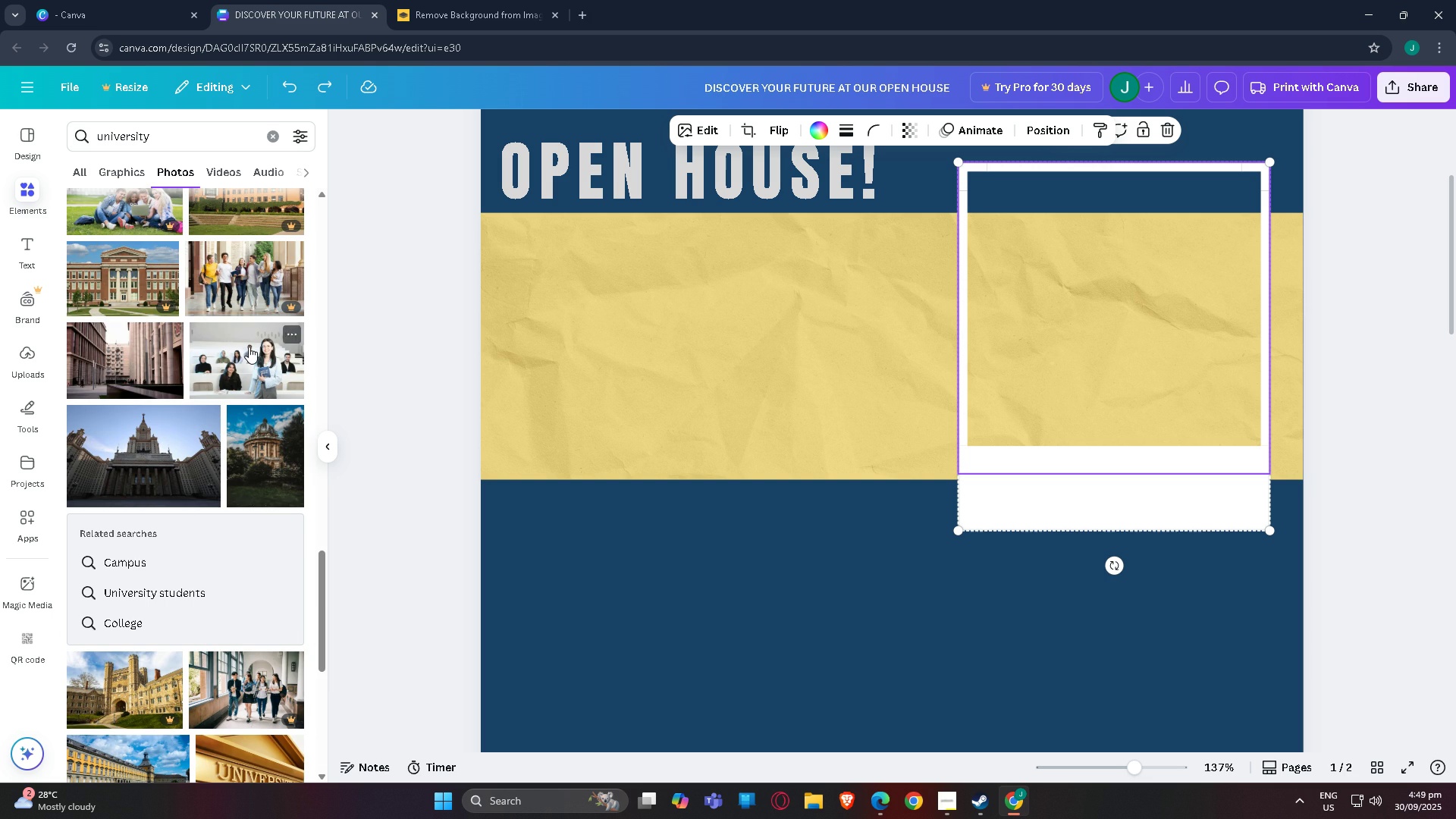 
left_click([249, 347])